 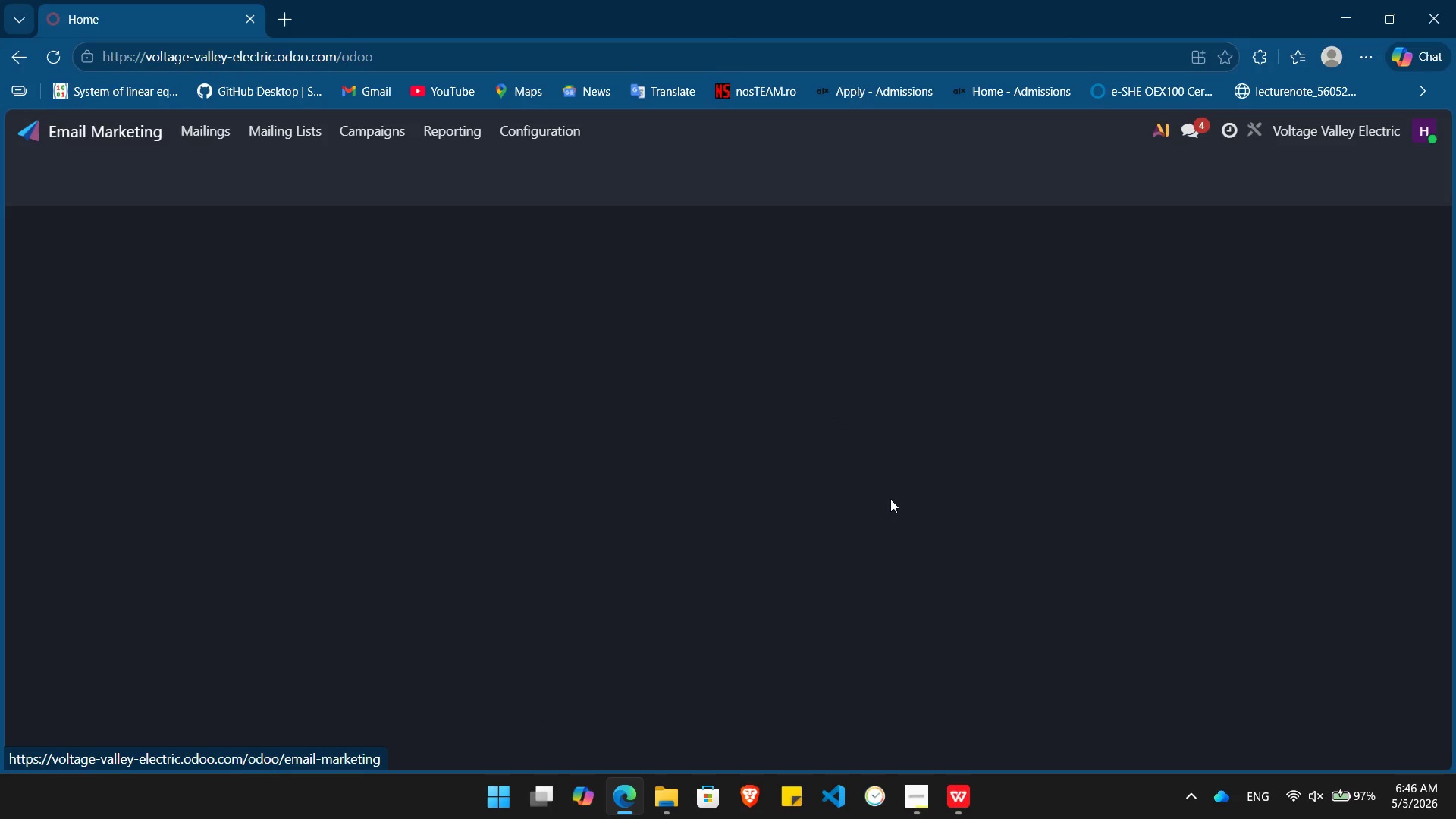 
left_click([298, 130])
 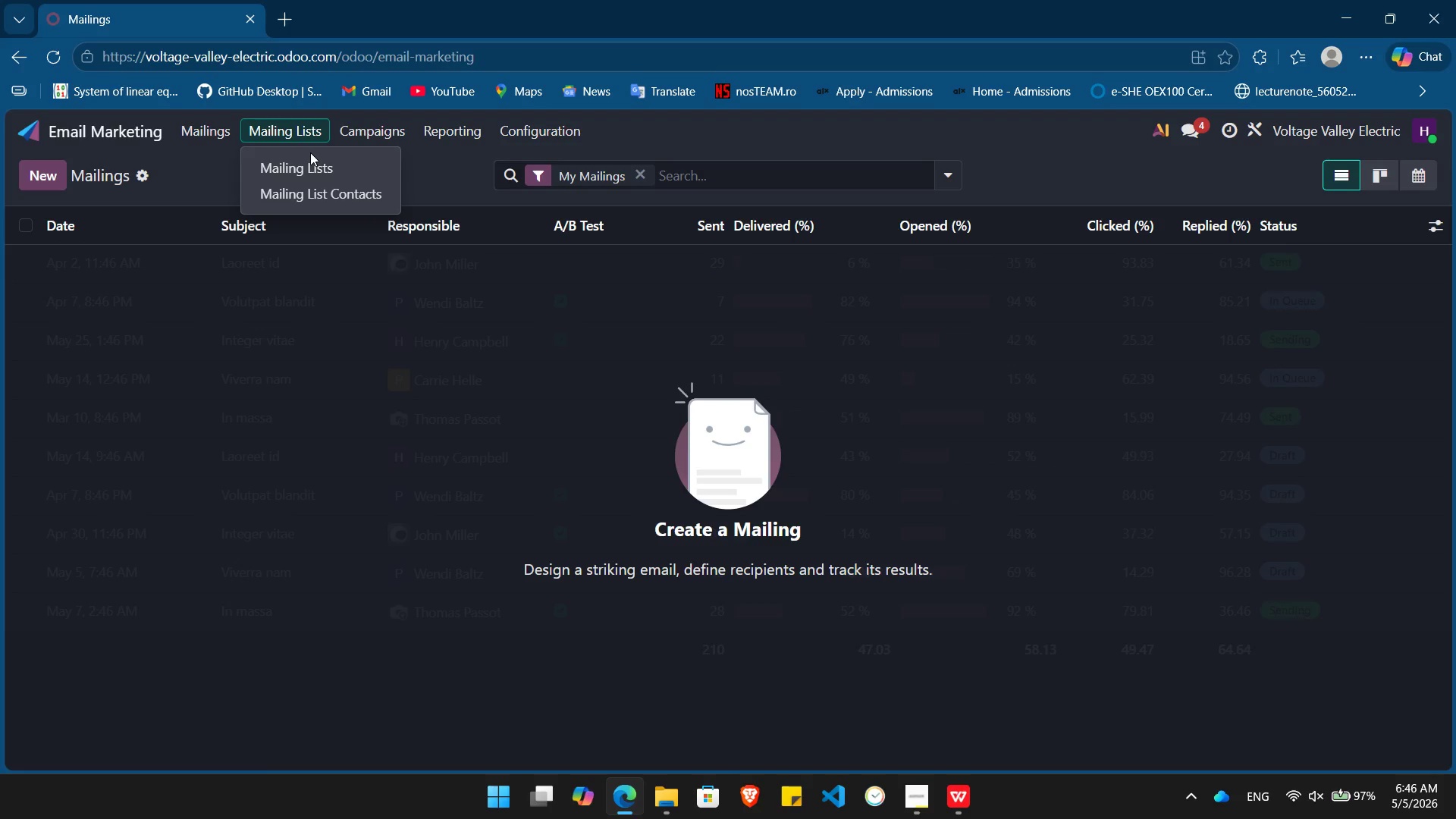 
left_click([310, 152])
 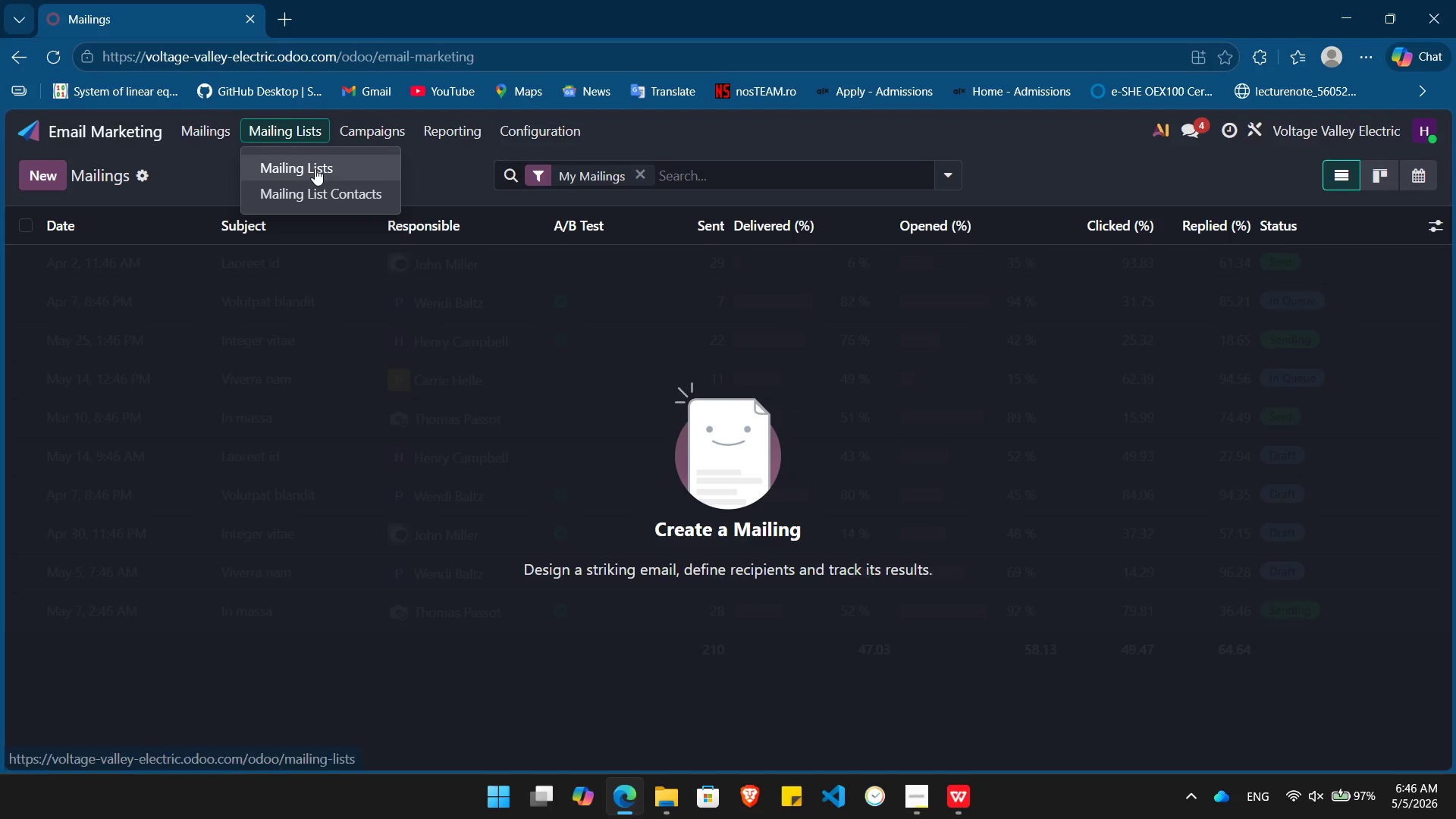 
left_click([315, 168])
 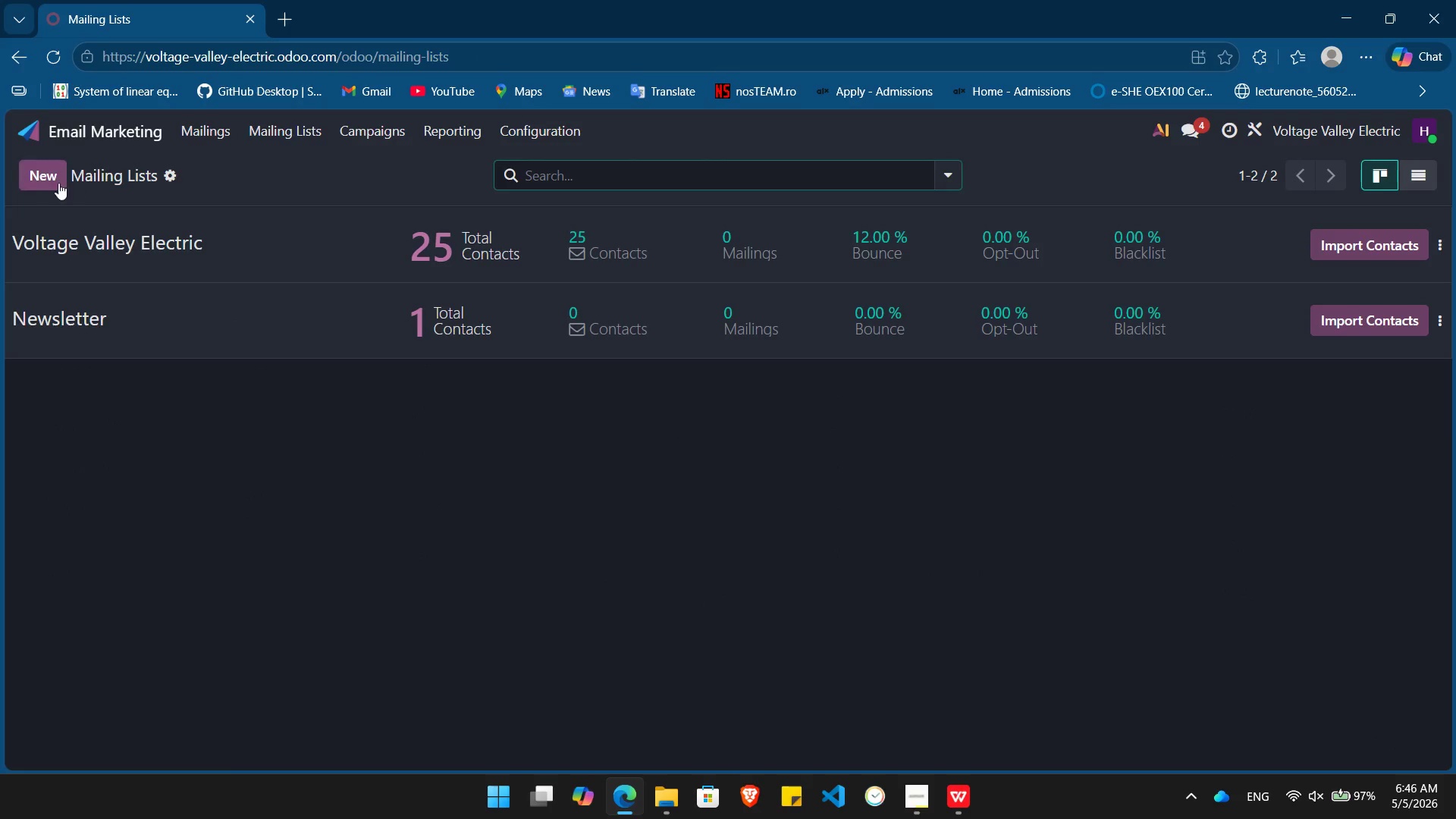 
left_click([46, 180])
 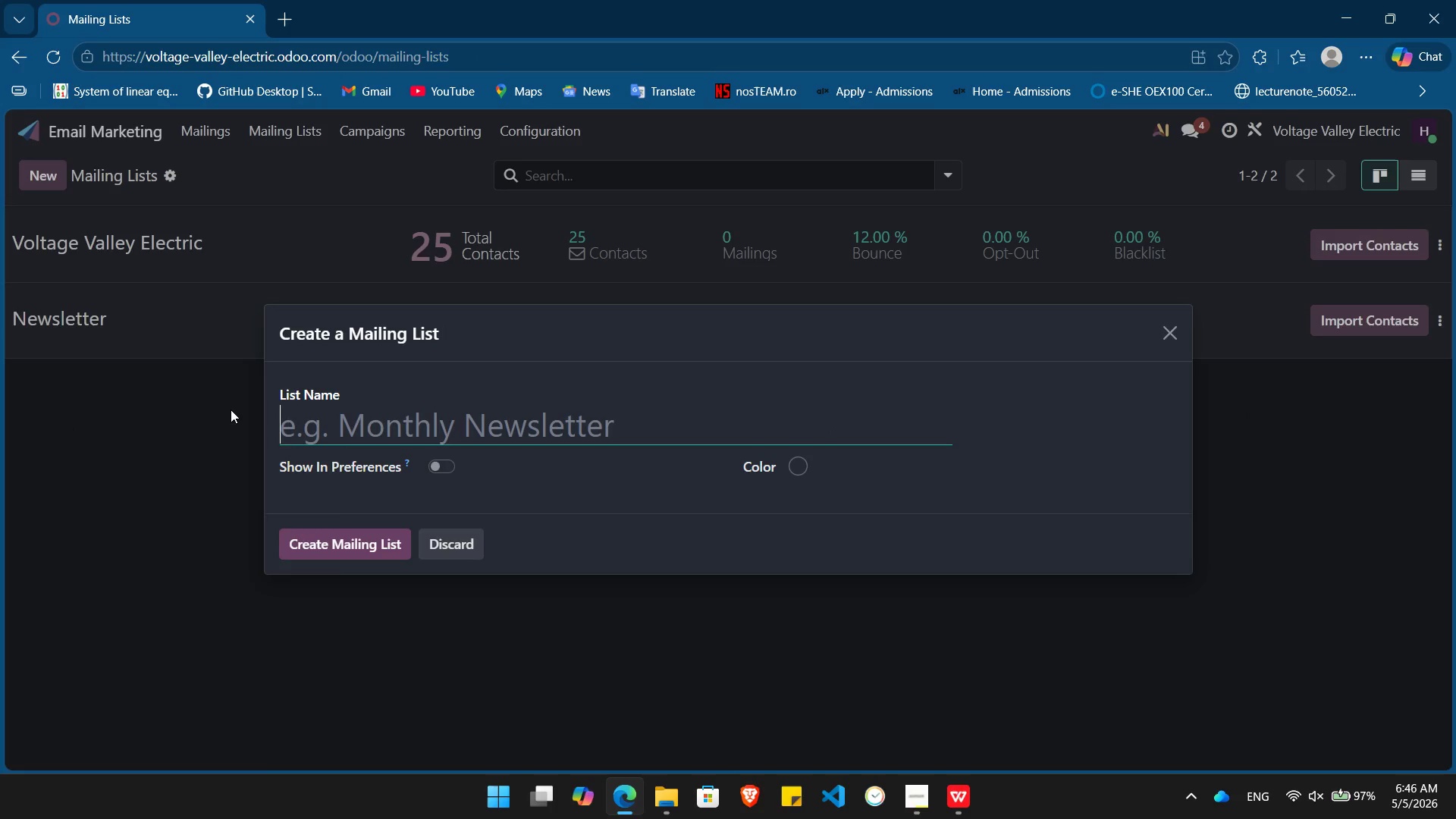 
key(Alt+Tab)